 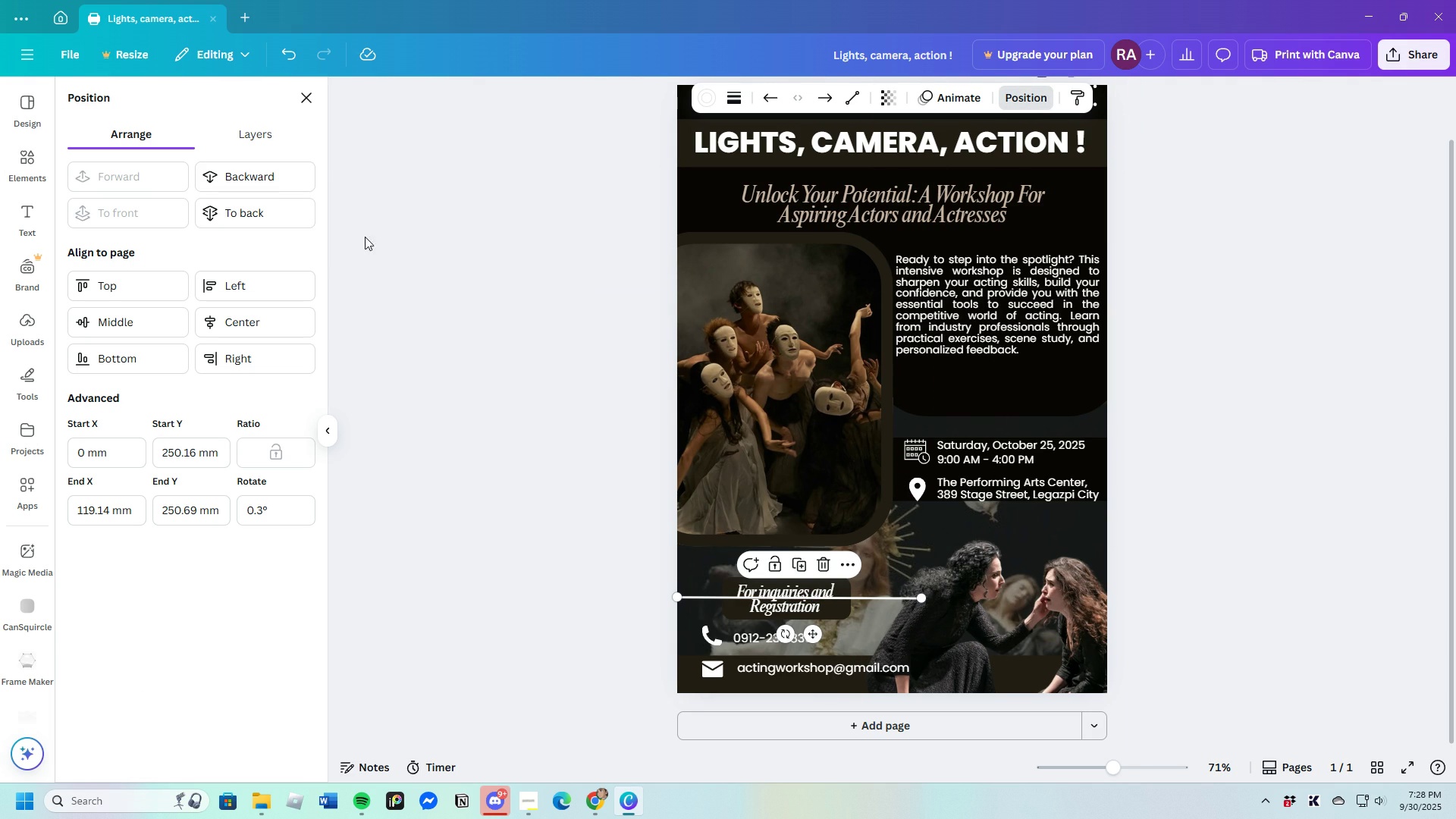 
left_click([274, 174])
 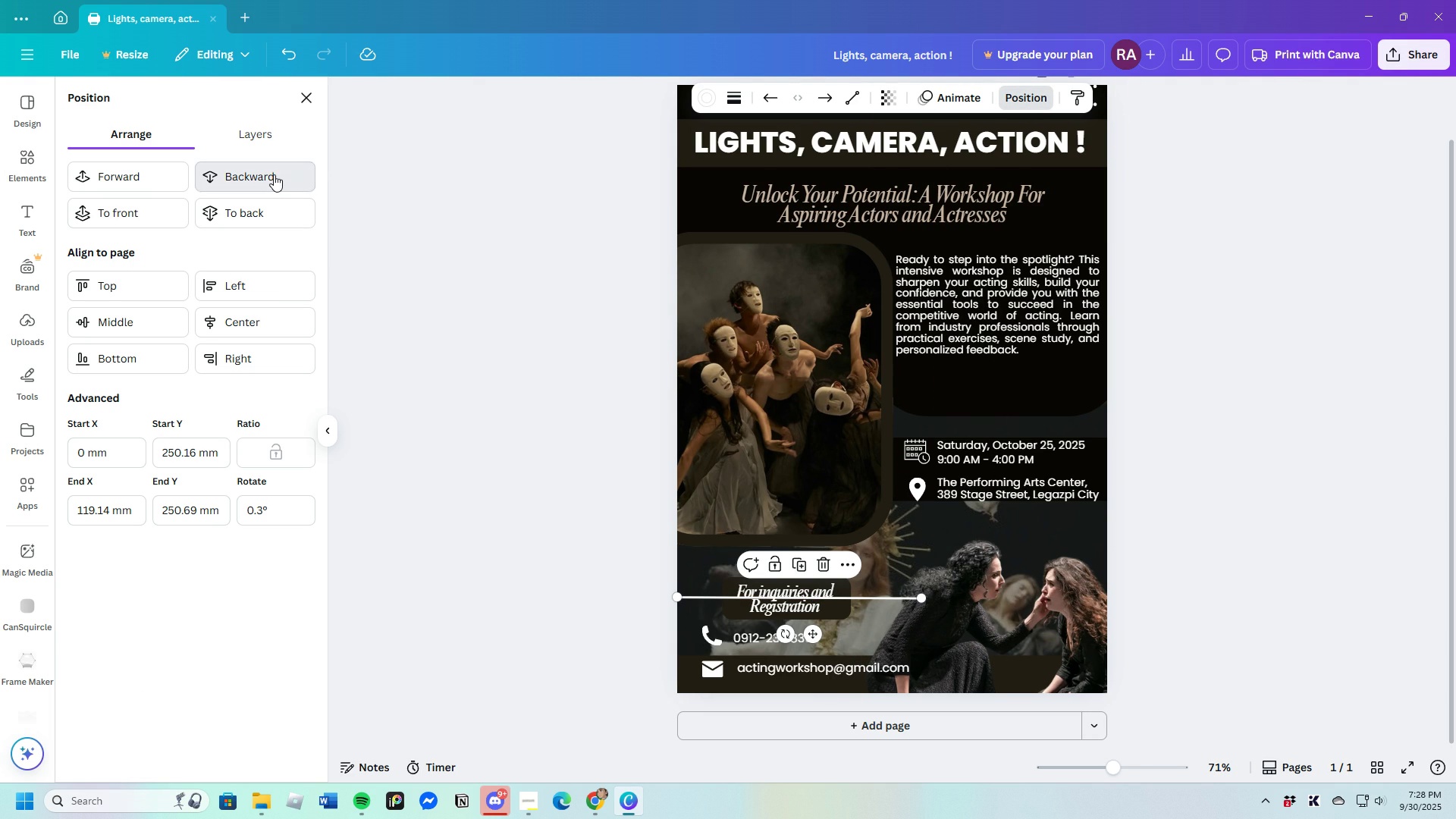 
left_click([274, 174])
 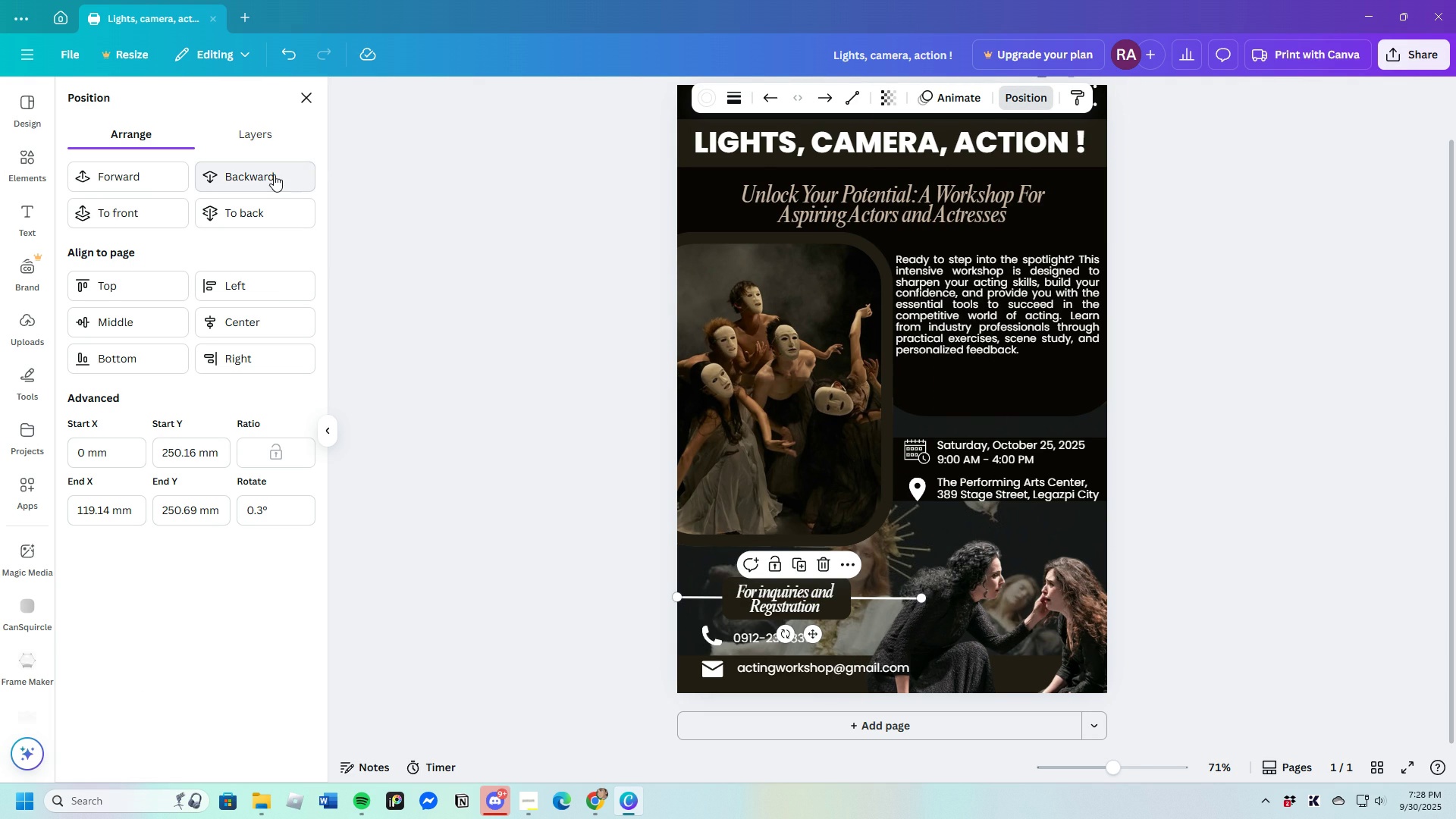 
left_click([274, 174])
 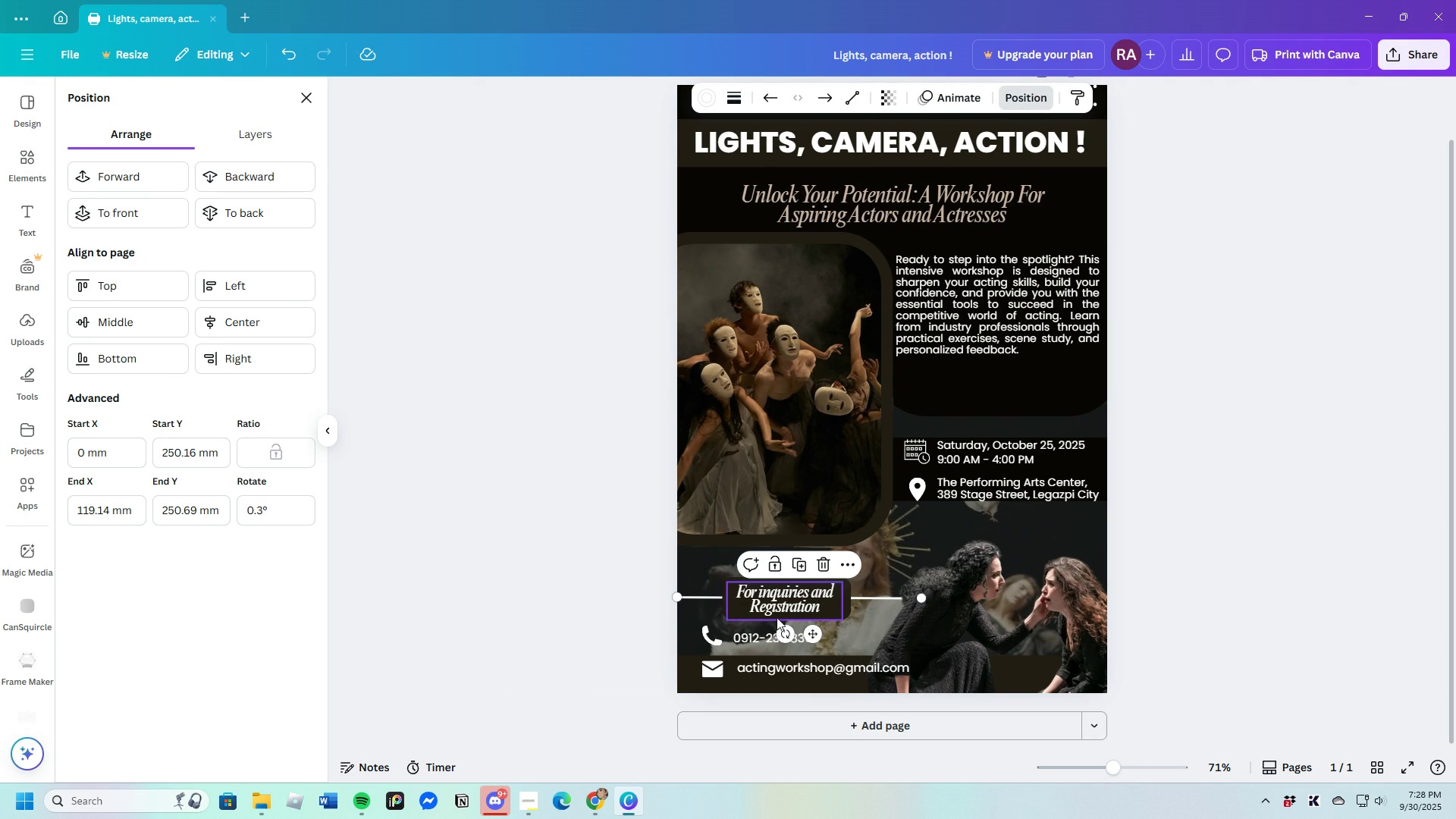 
left_click([1194, 604])
 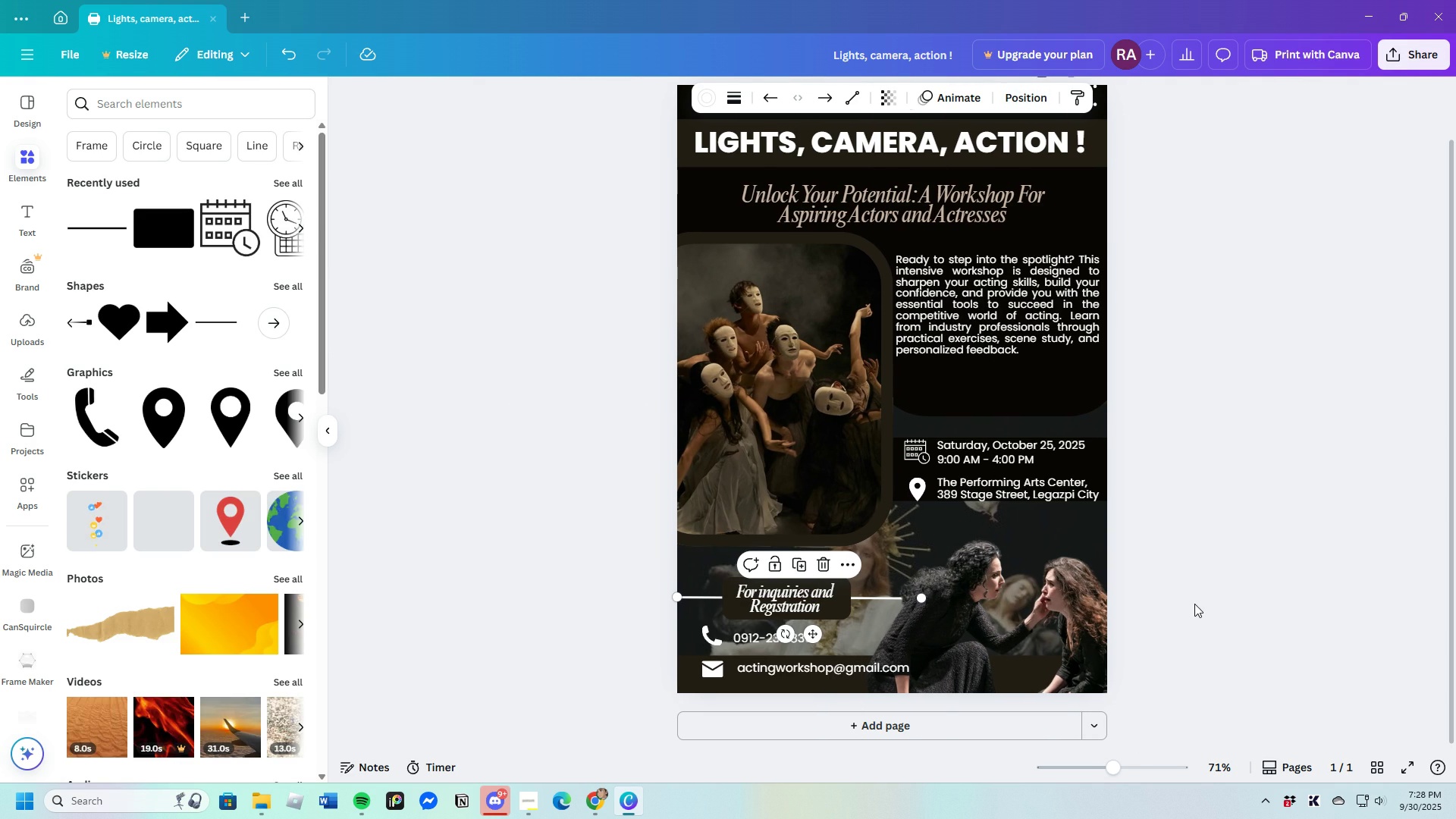 
left_click([1194, 604])